 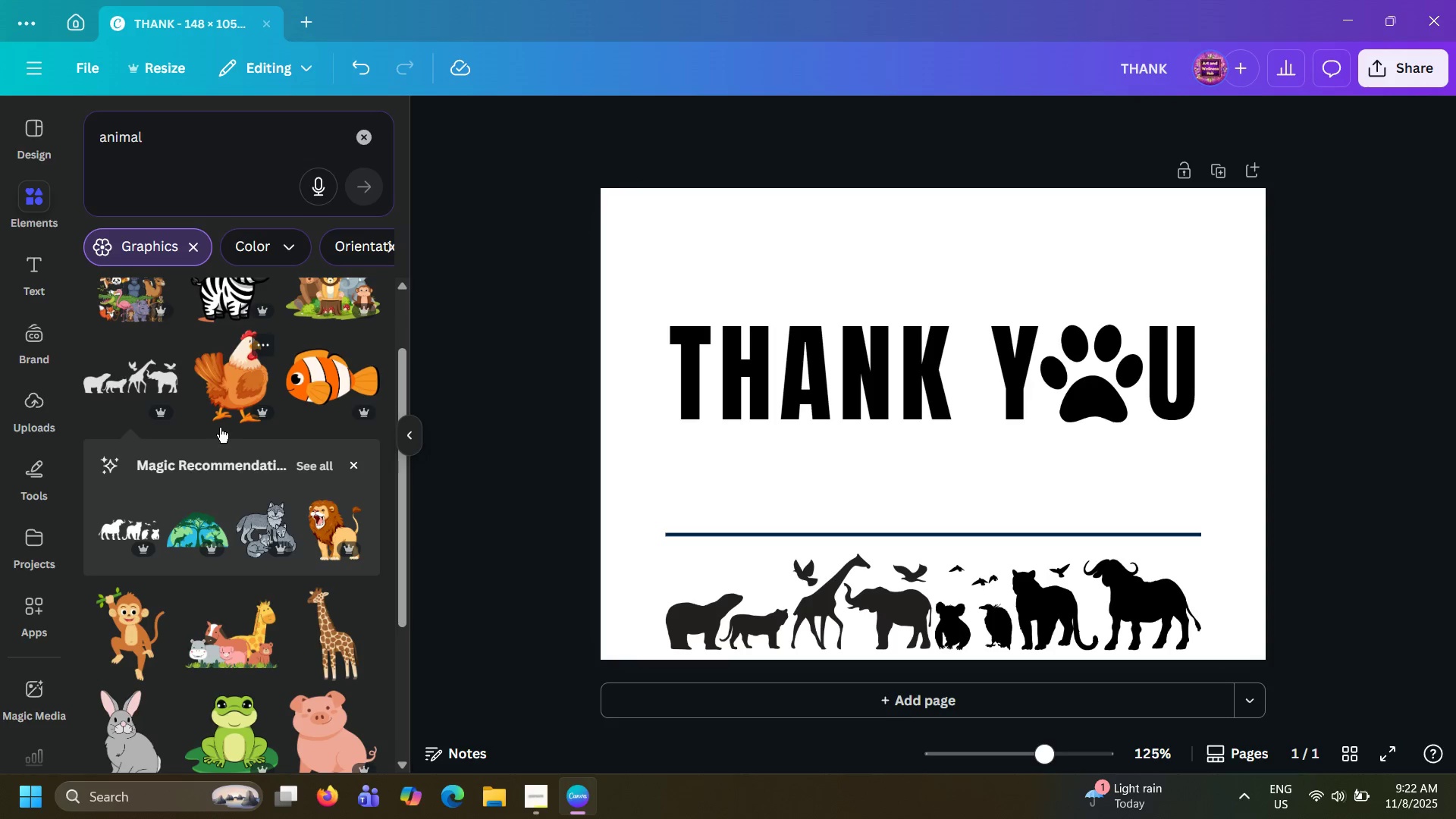 
double_click([222, 158])
 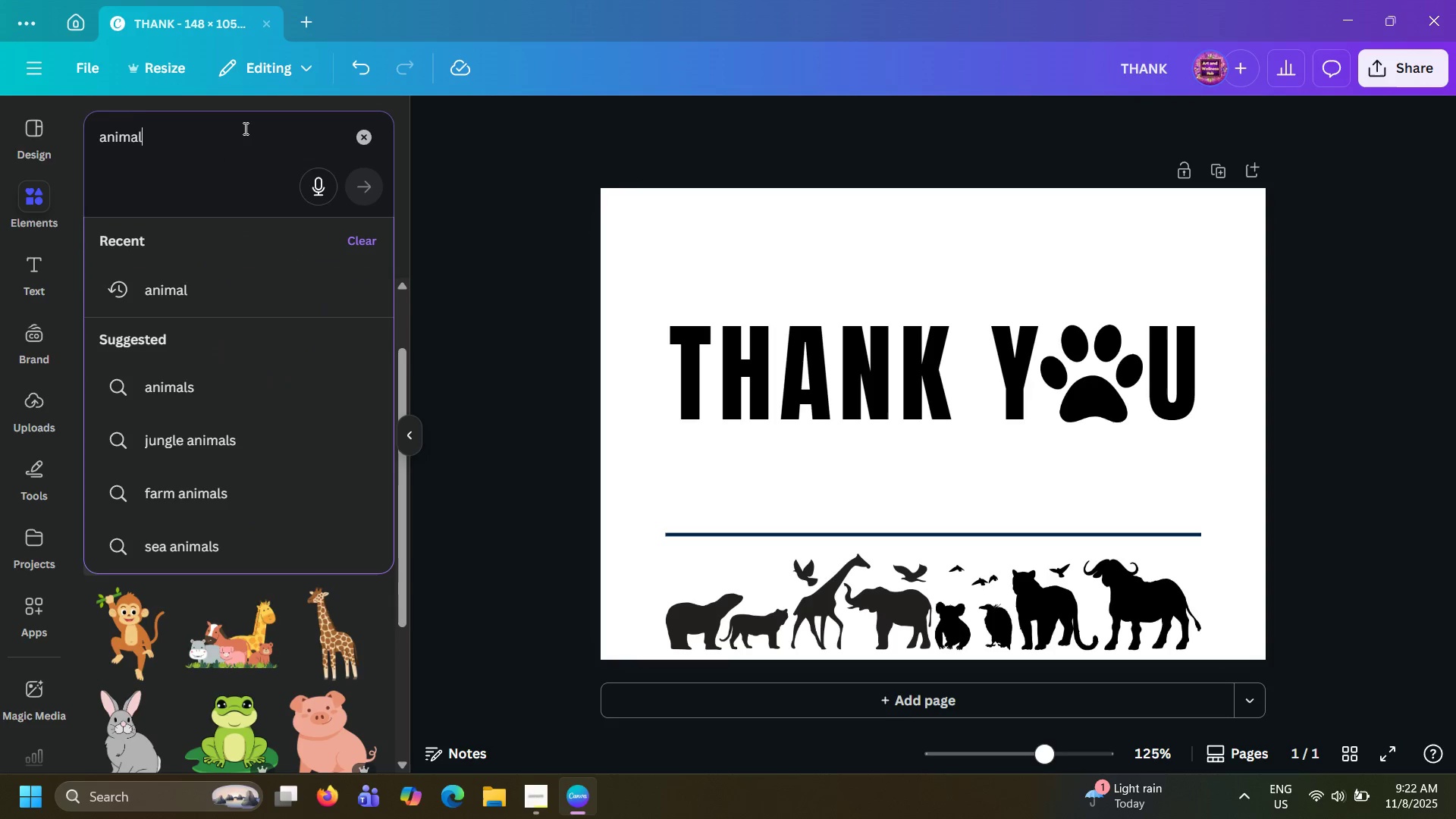 
triple_click([244, 128])
 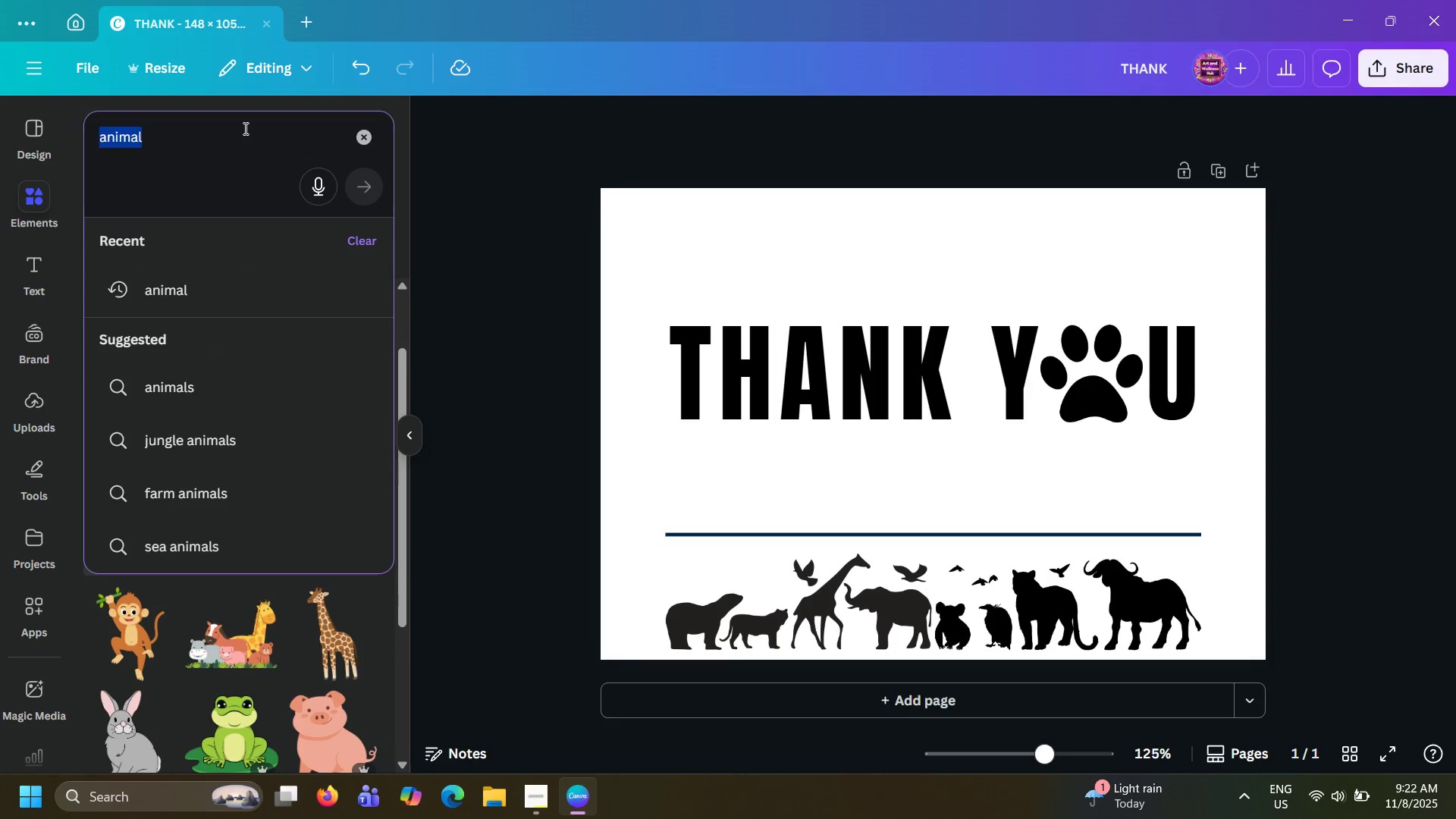 
triple_click([244, 128])
 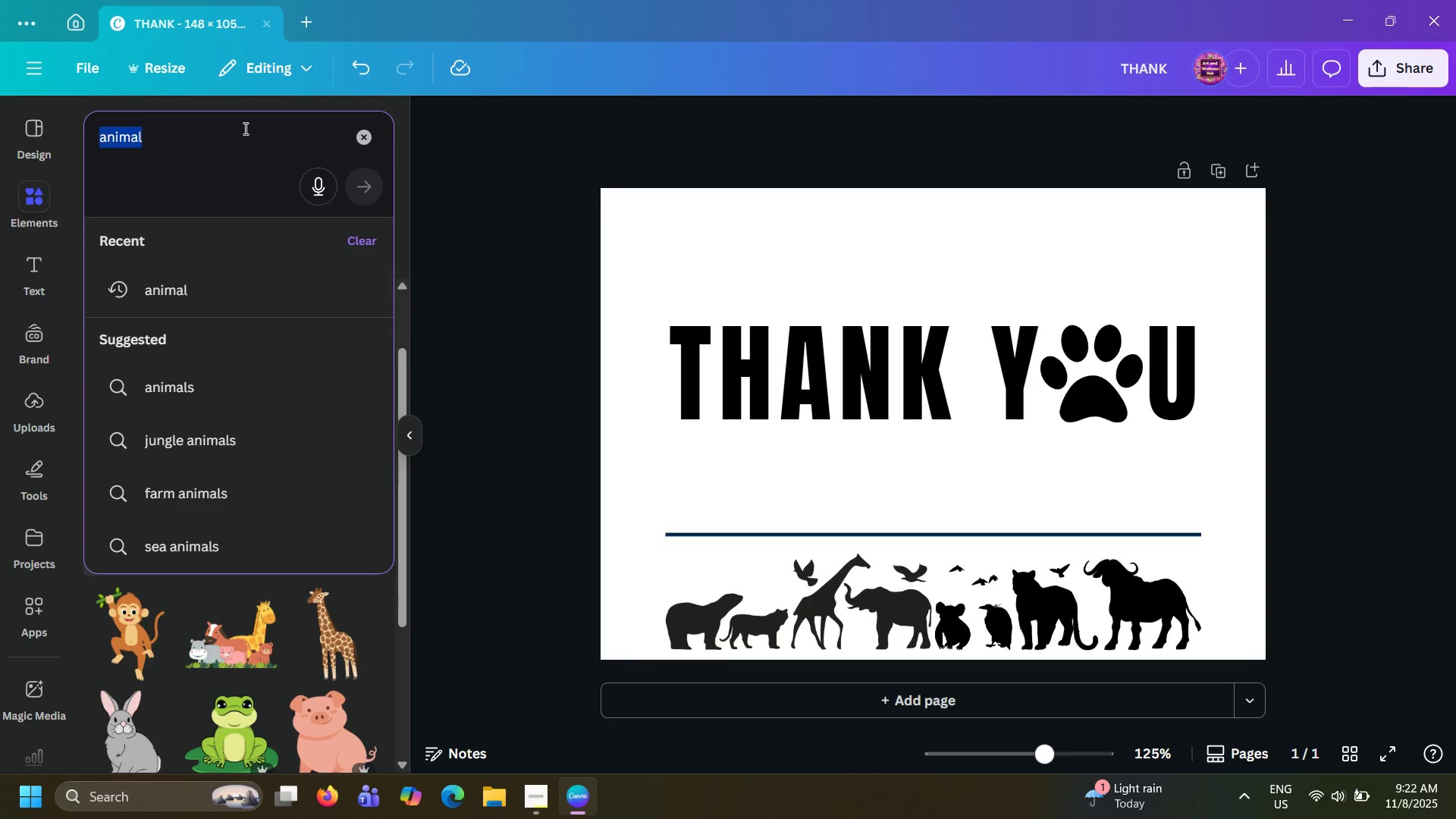 
triple_click([244, 128])
 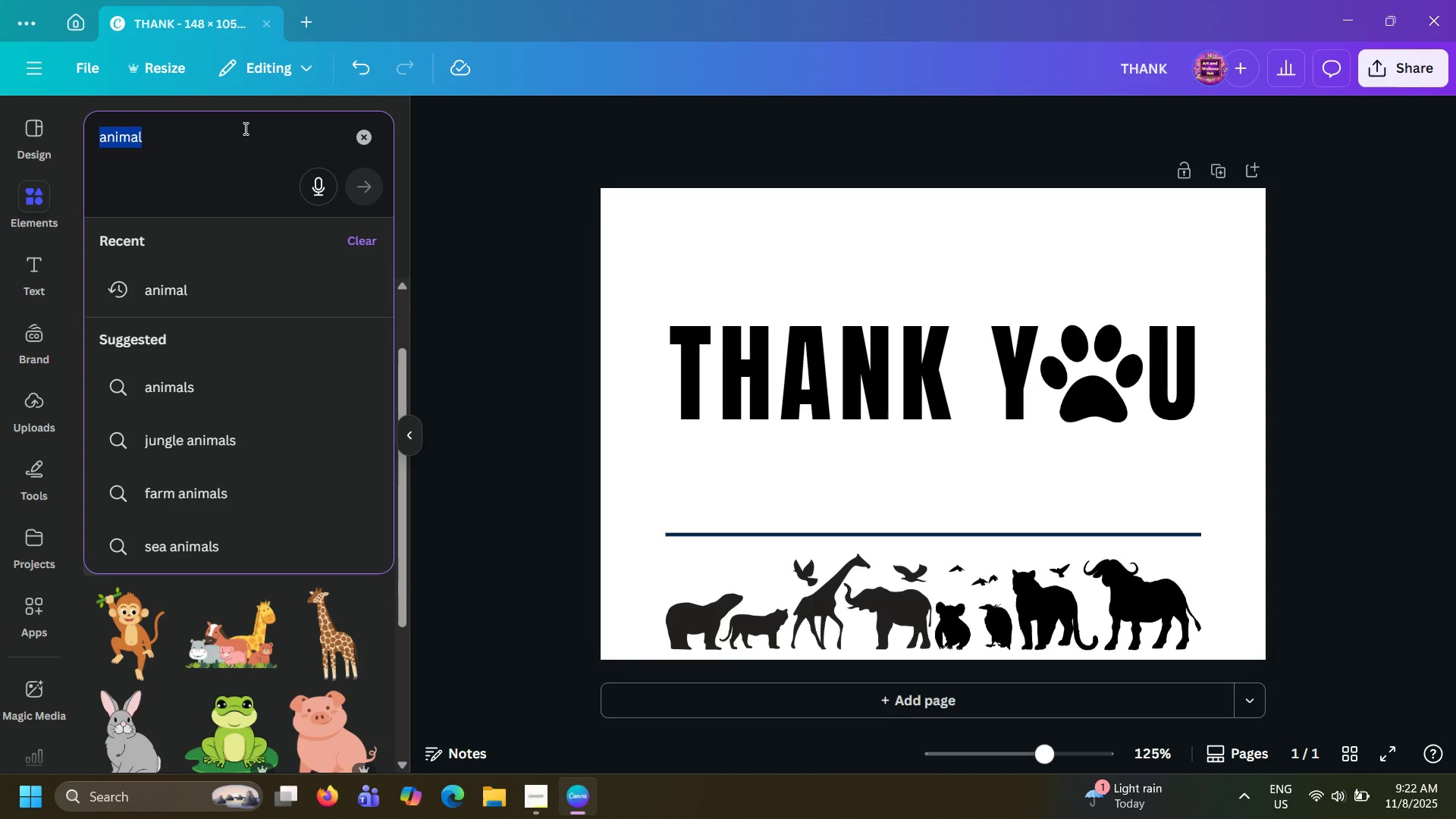 
key(Alt+AltLeft)
 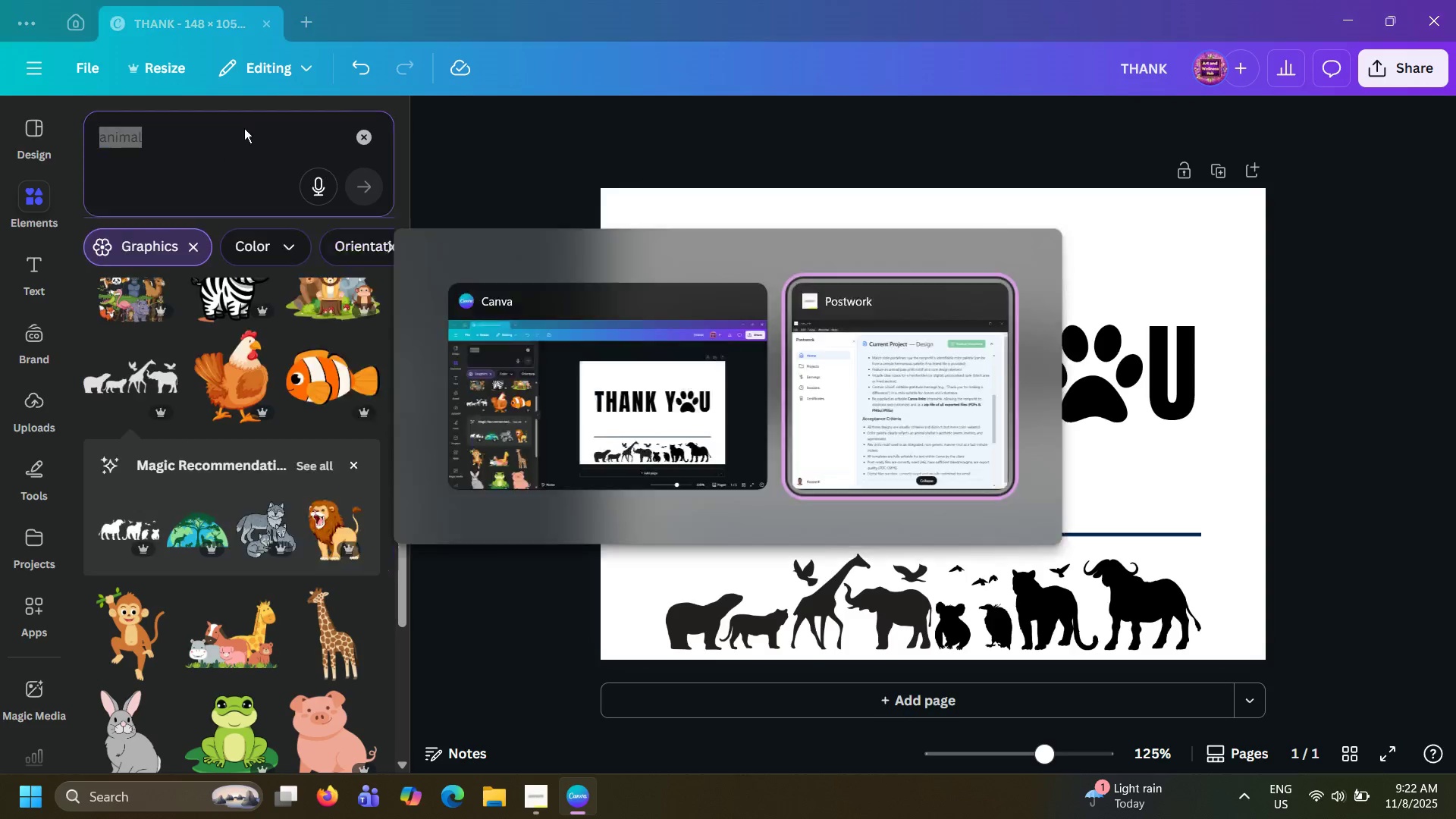 
key(Alt+Tab)